 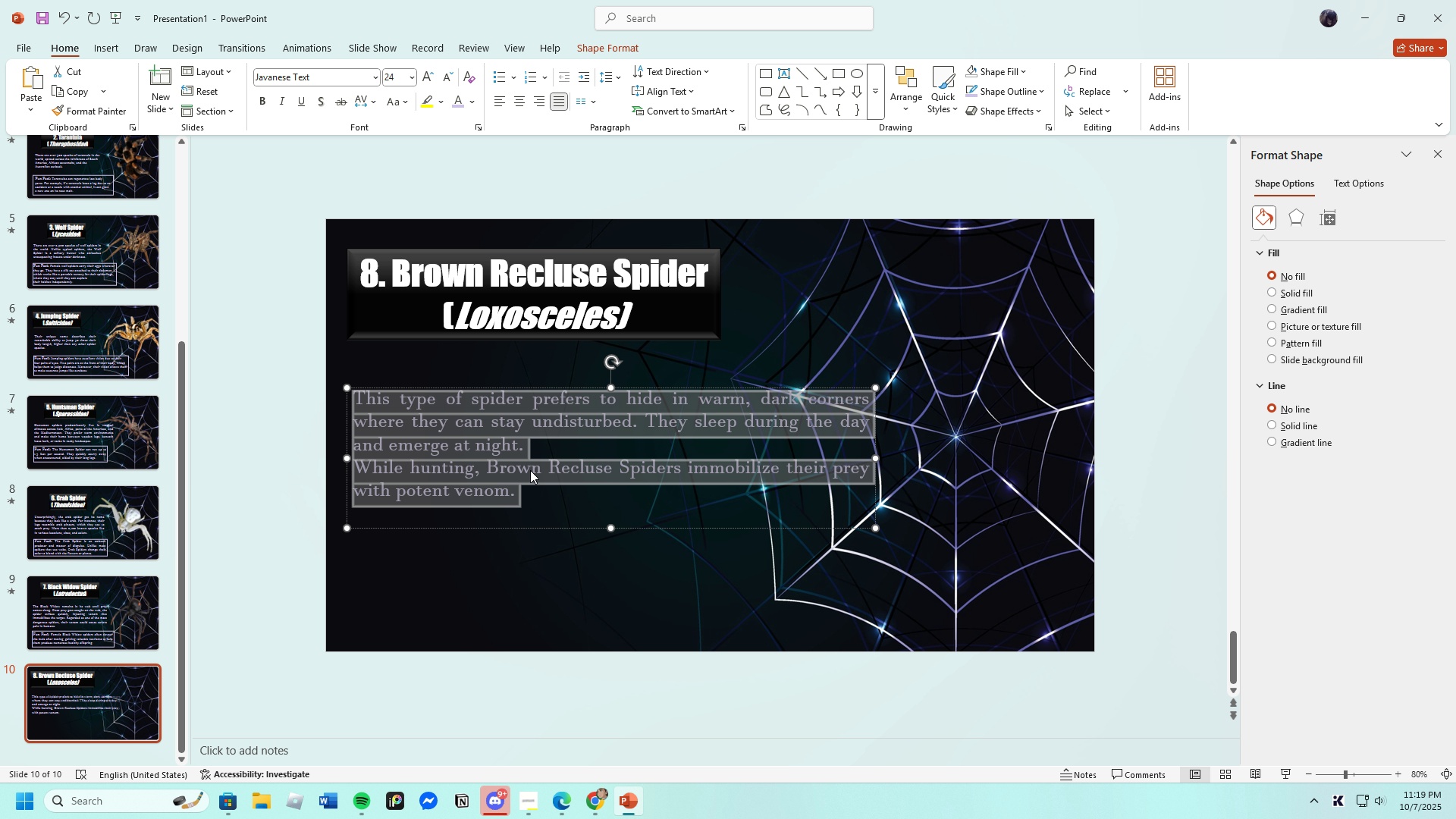 
left_click([359, 469])
 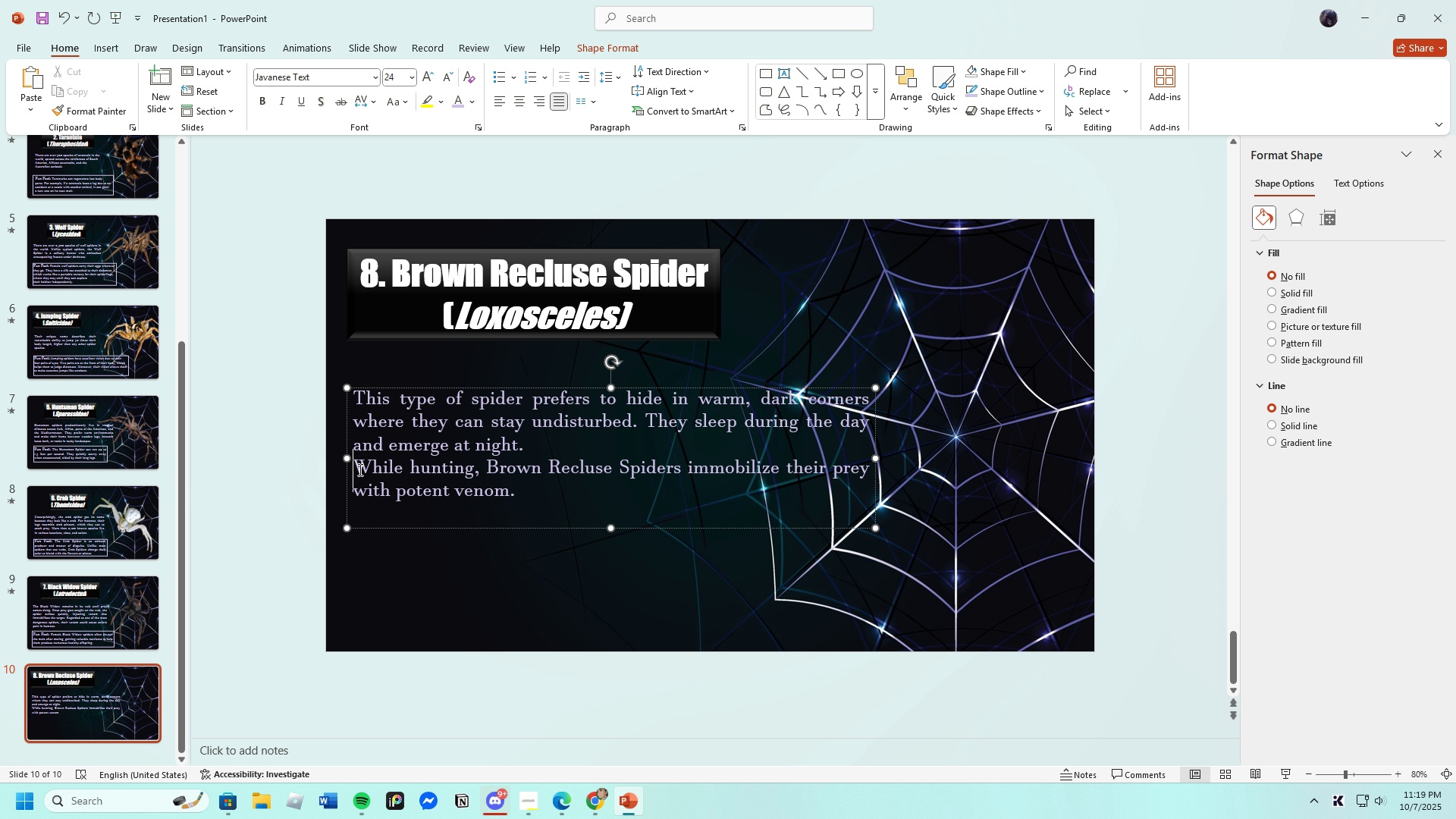 
key(Backspace)
 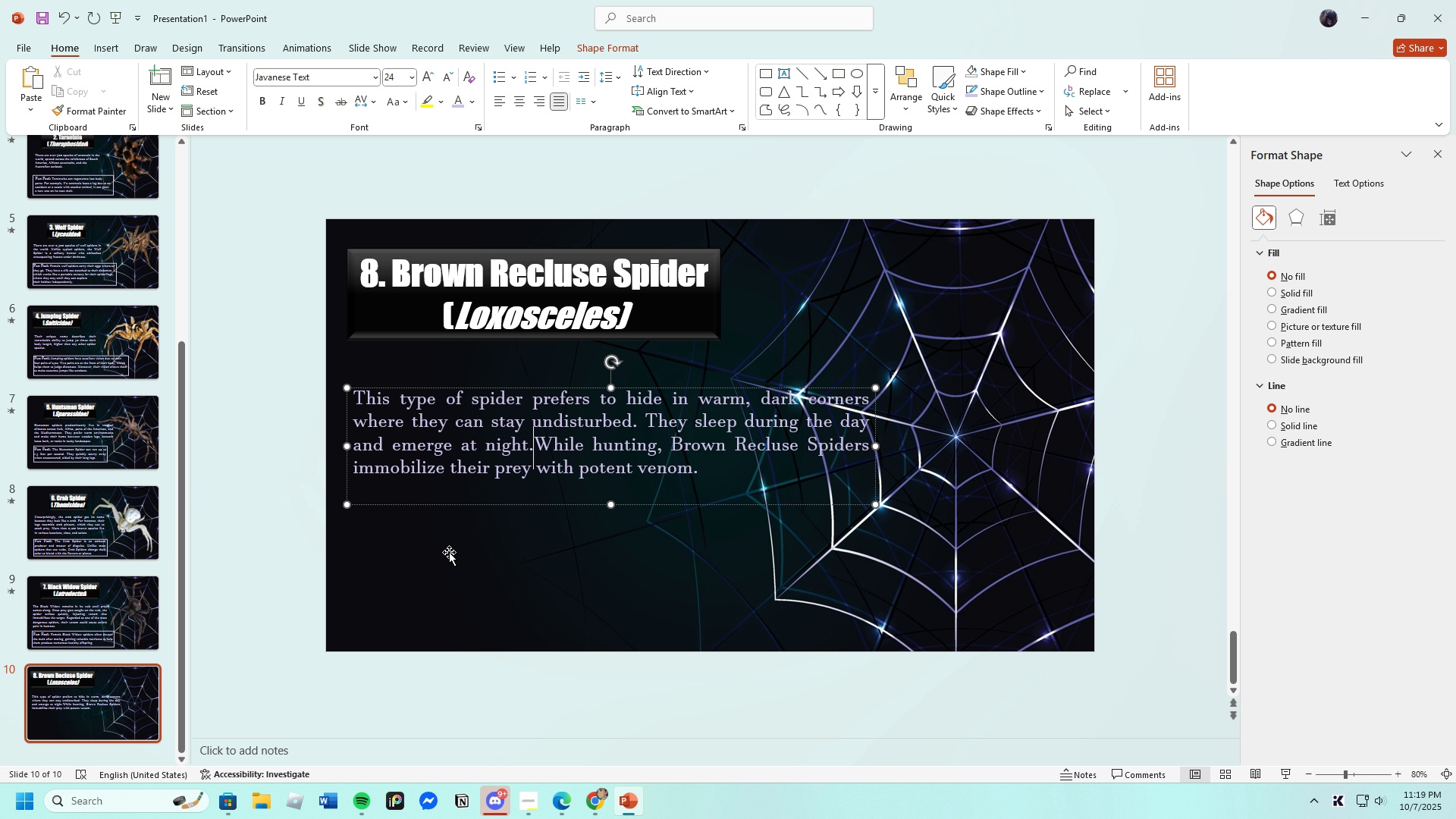 
key(Space)
 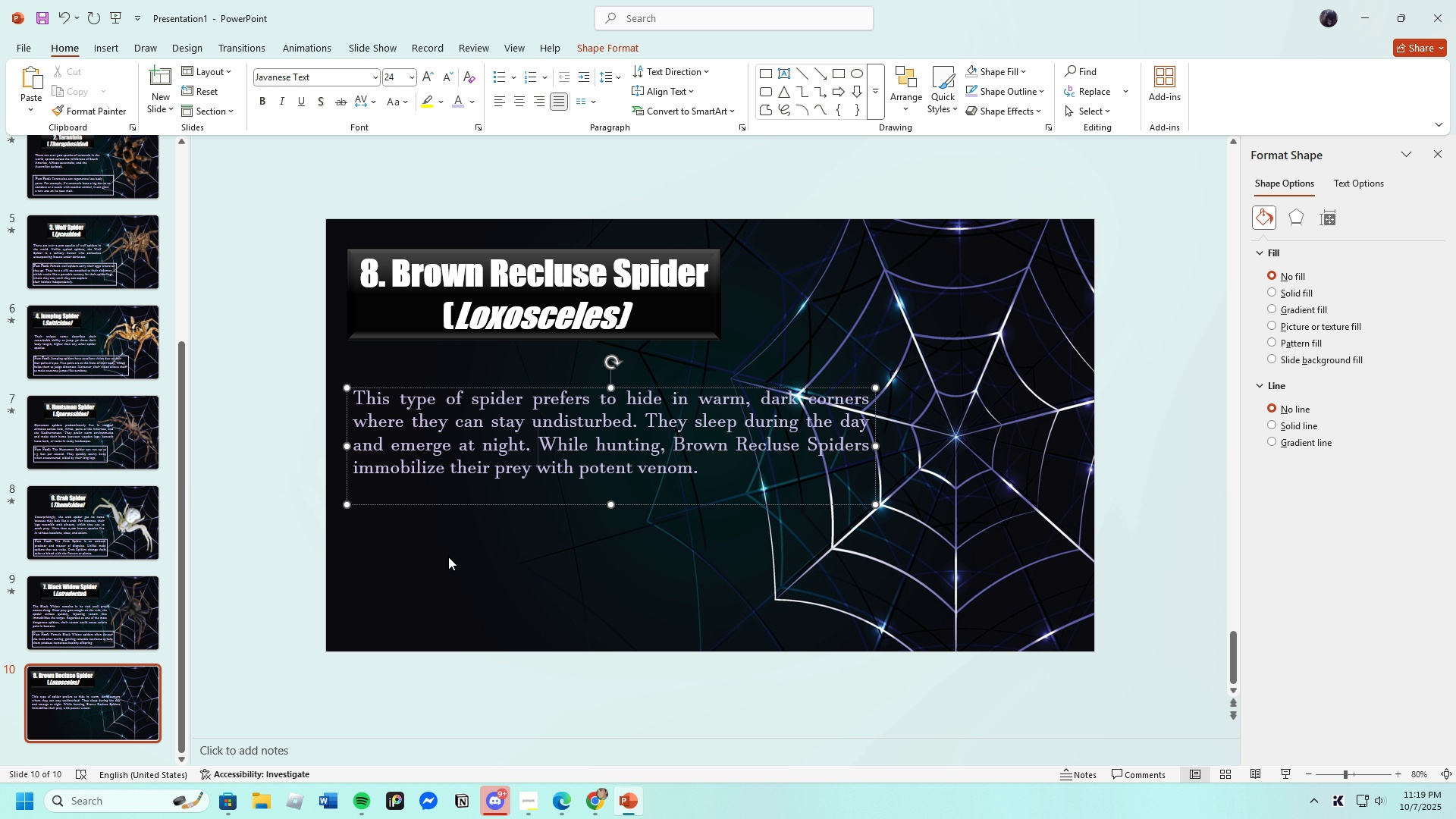 
key(Backspace)